 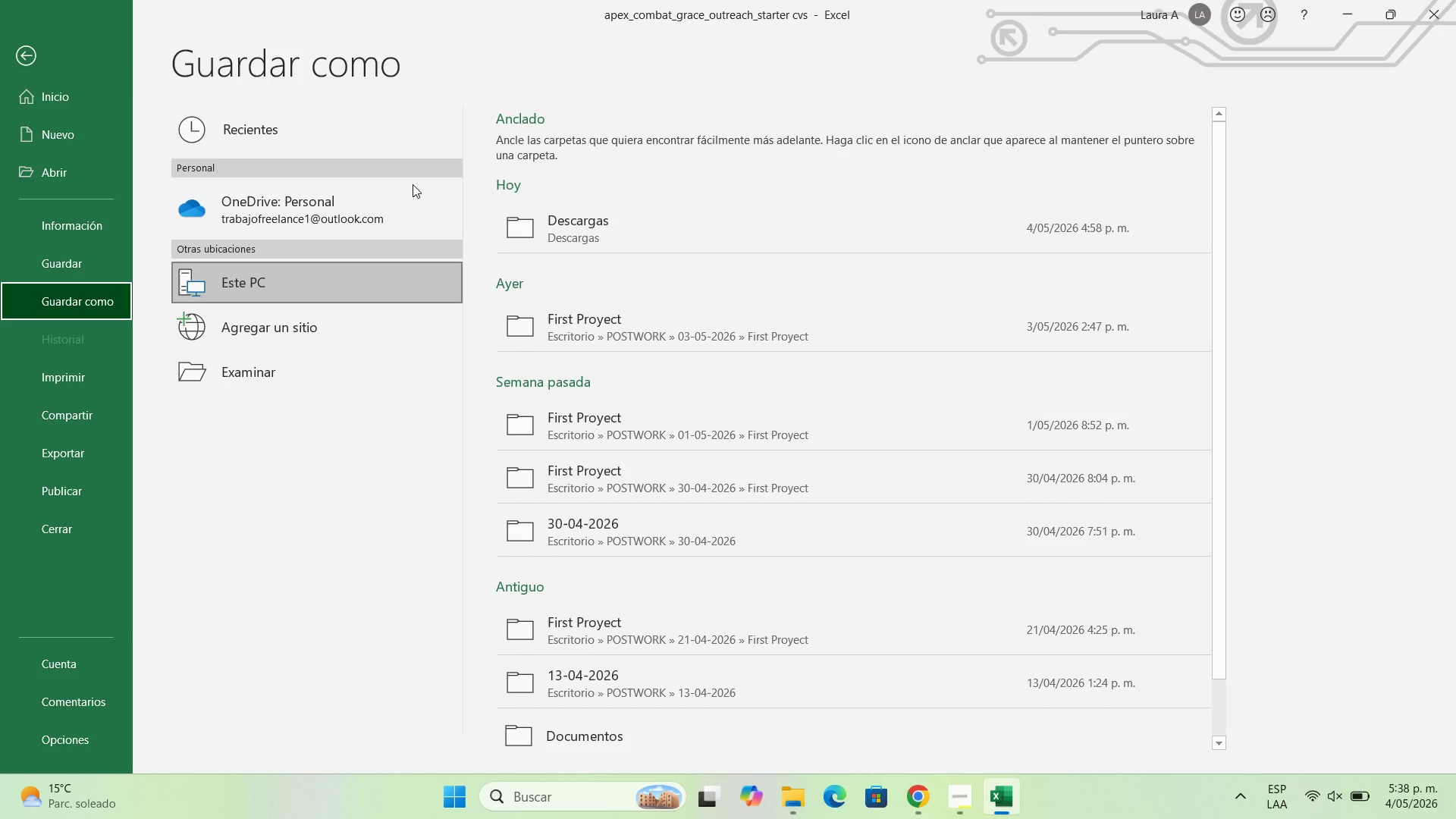 
left_click([651, 221])
 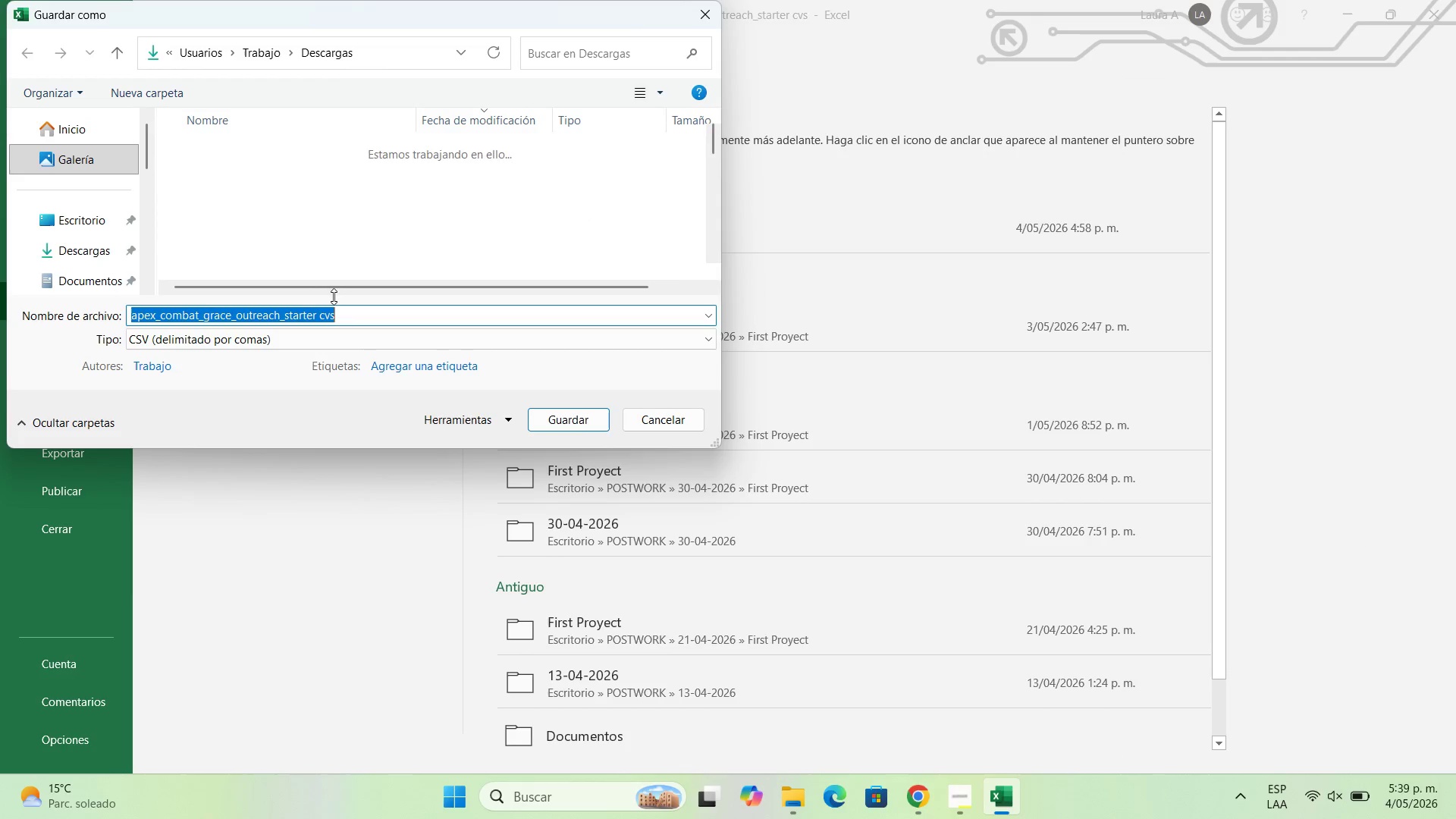 
left_click([355, 316])
 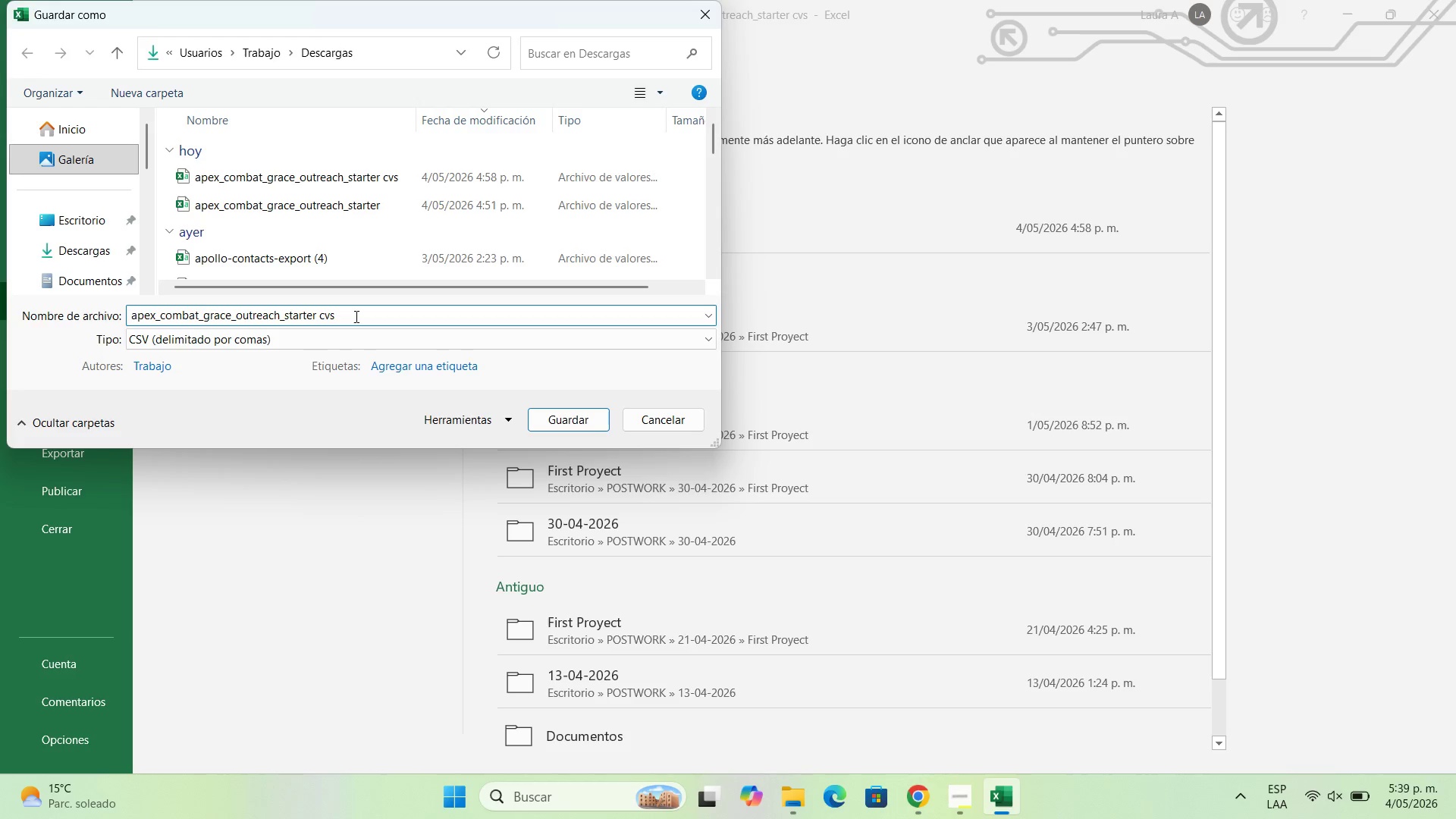 
type( final)
 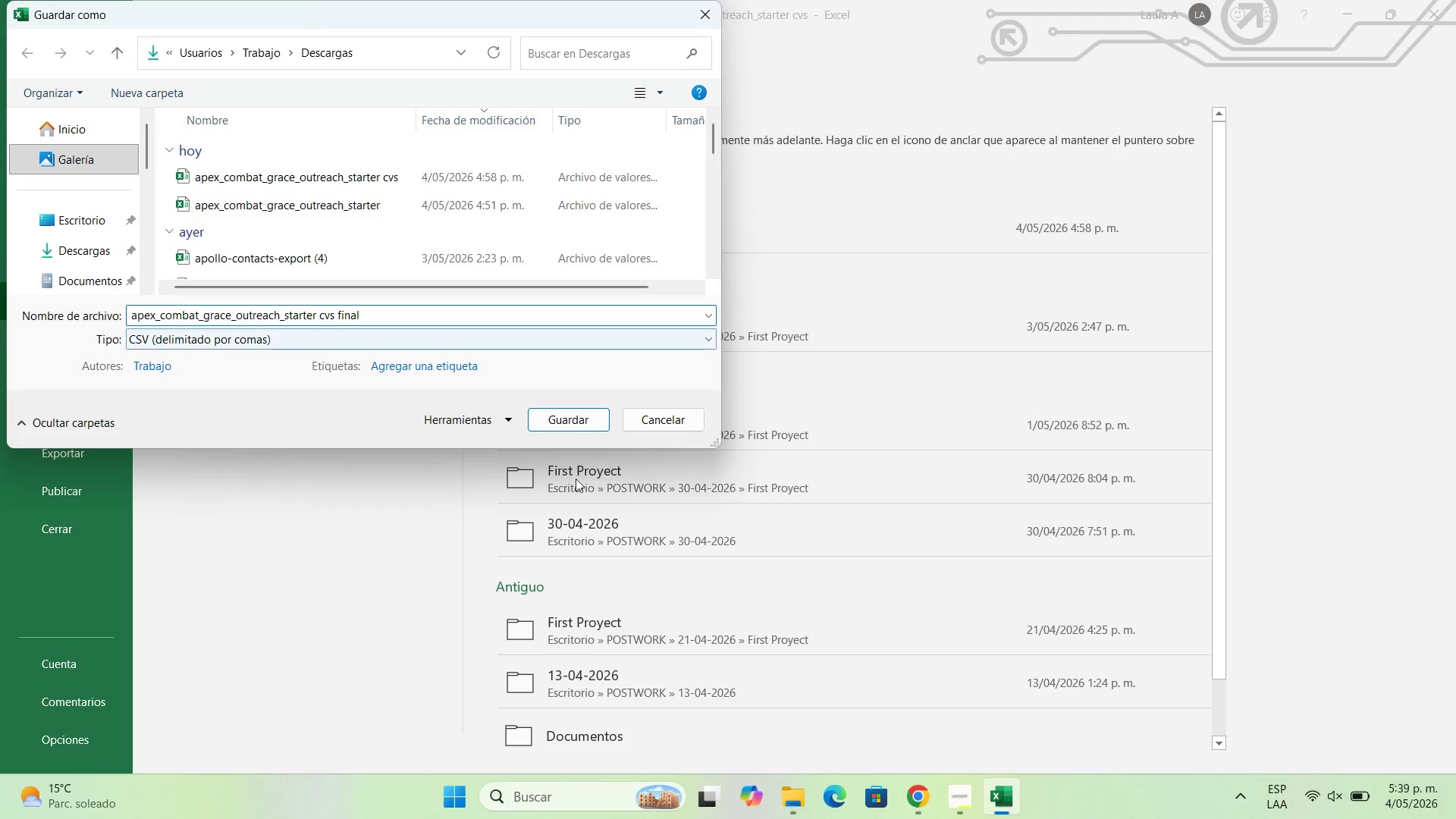 
left_click([557, 414])
 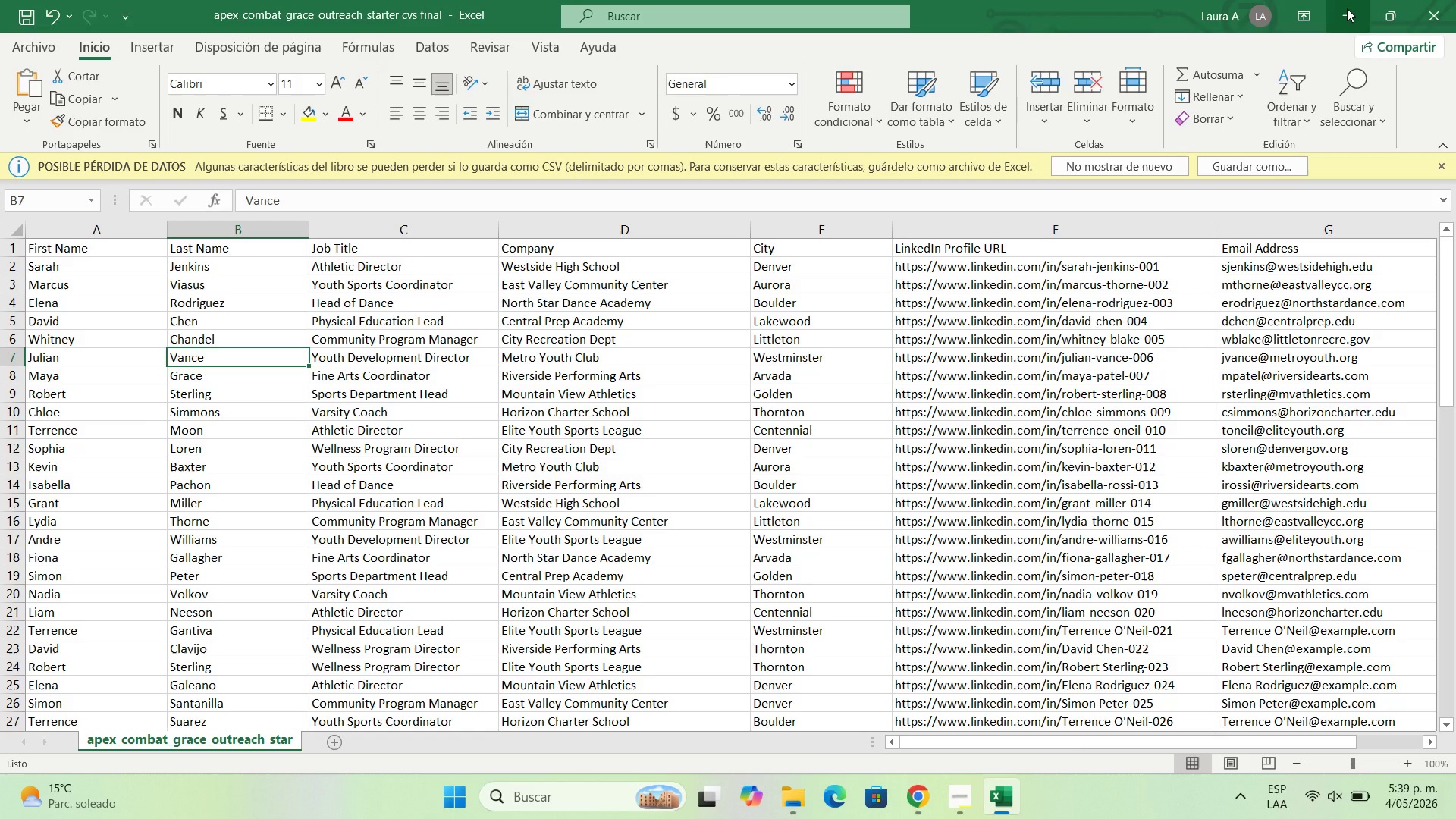 
left_click([1347, 8])